 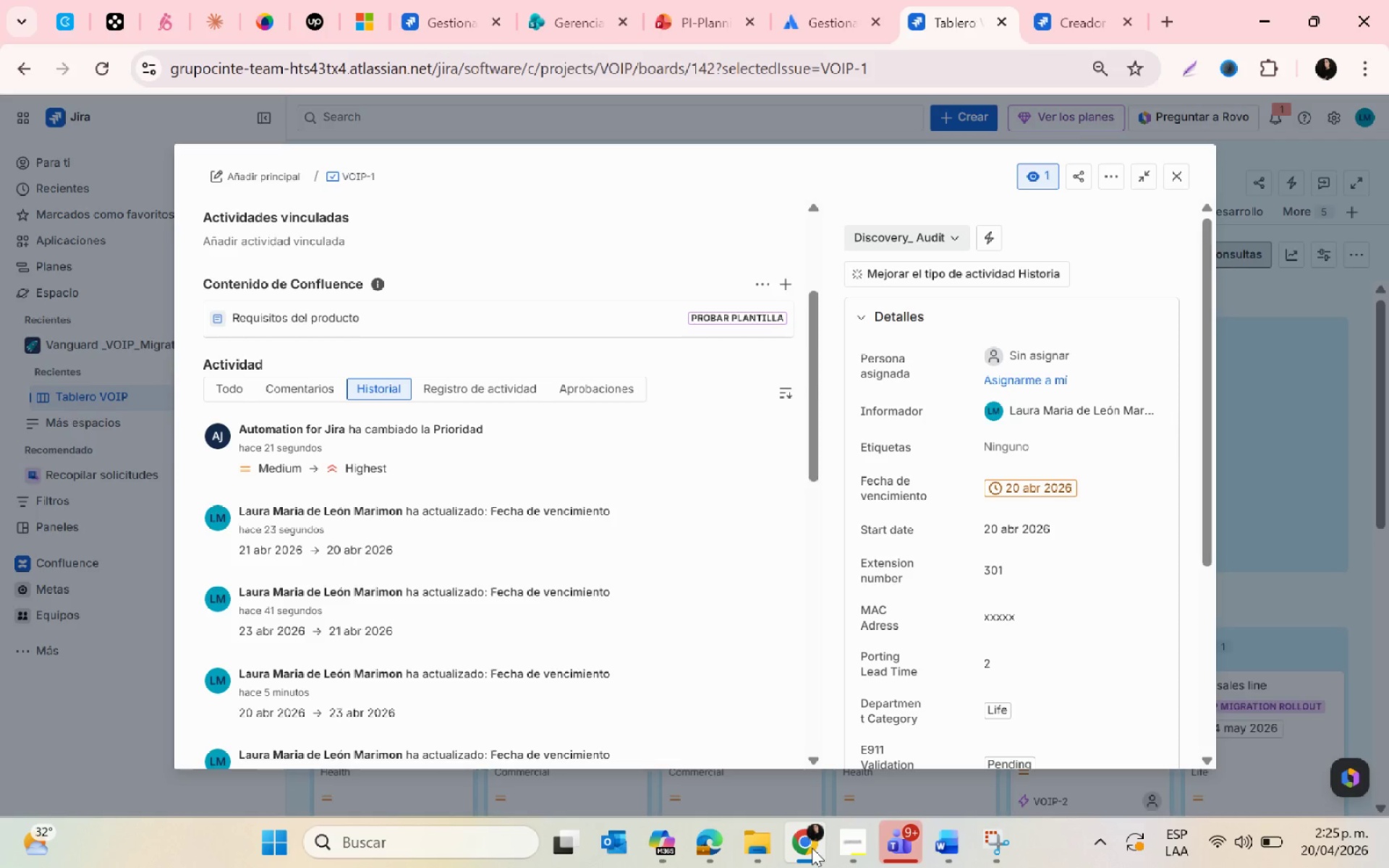 
scroll: coordinate [704, 611], scroll_direction: up, amount: 4.0
 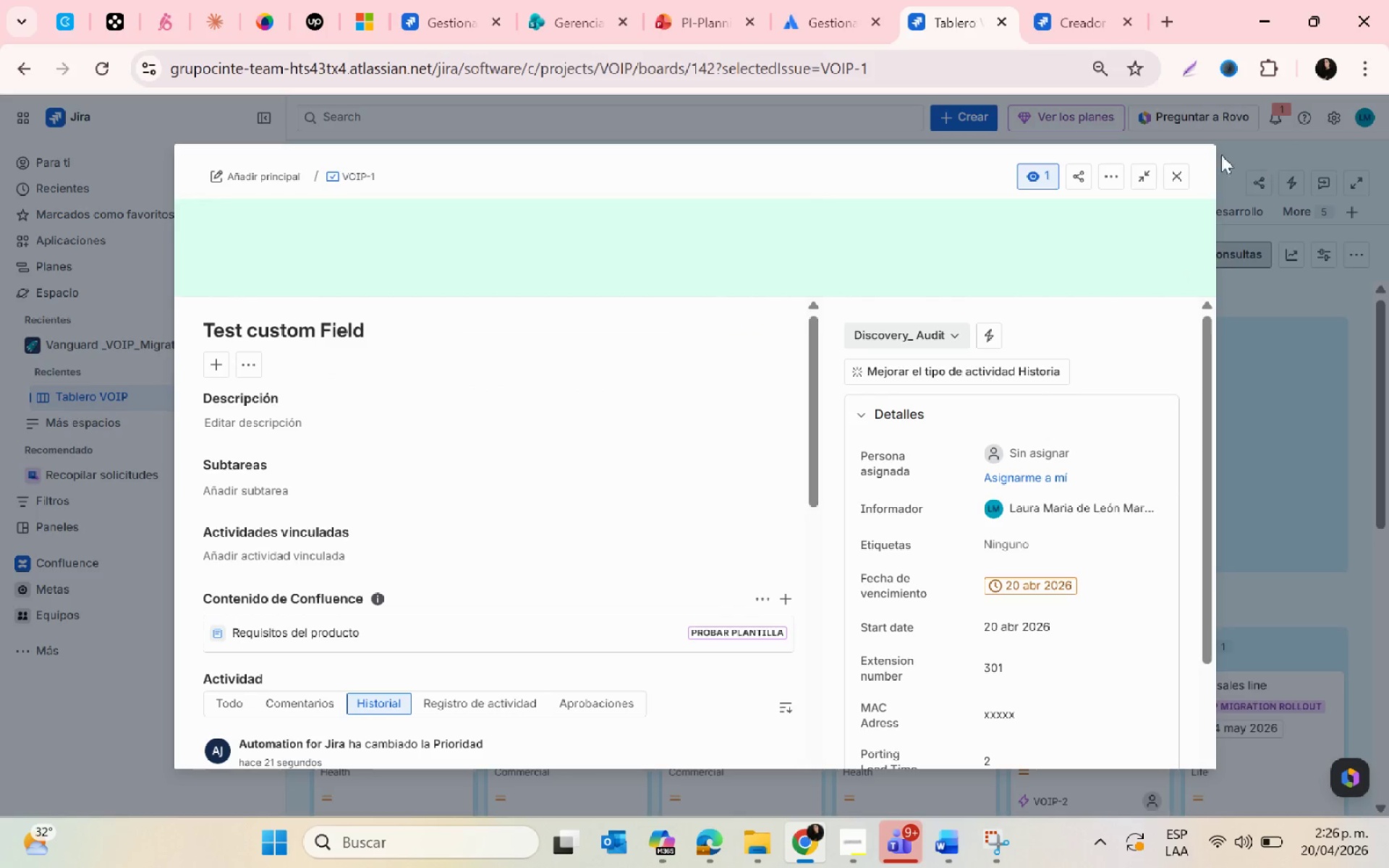 
left_click([1177, 169])
 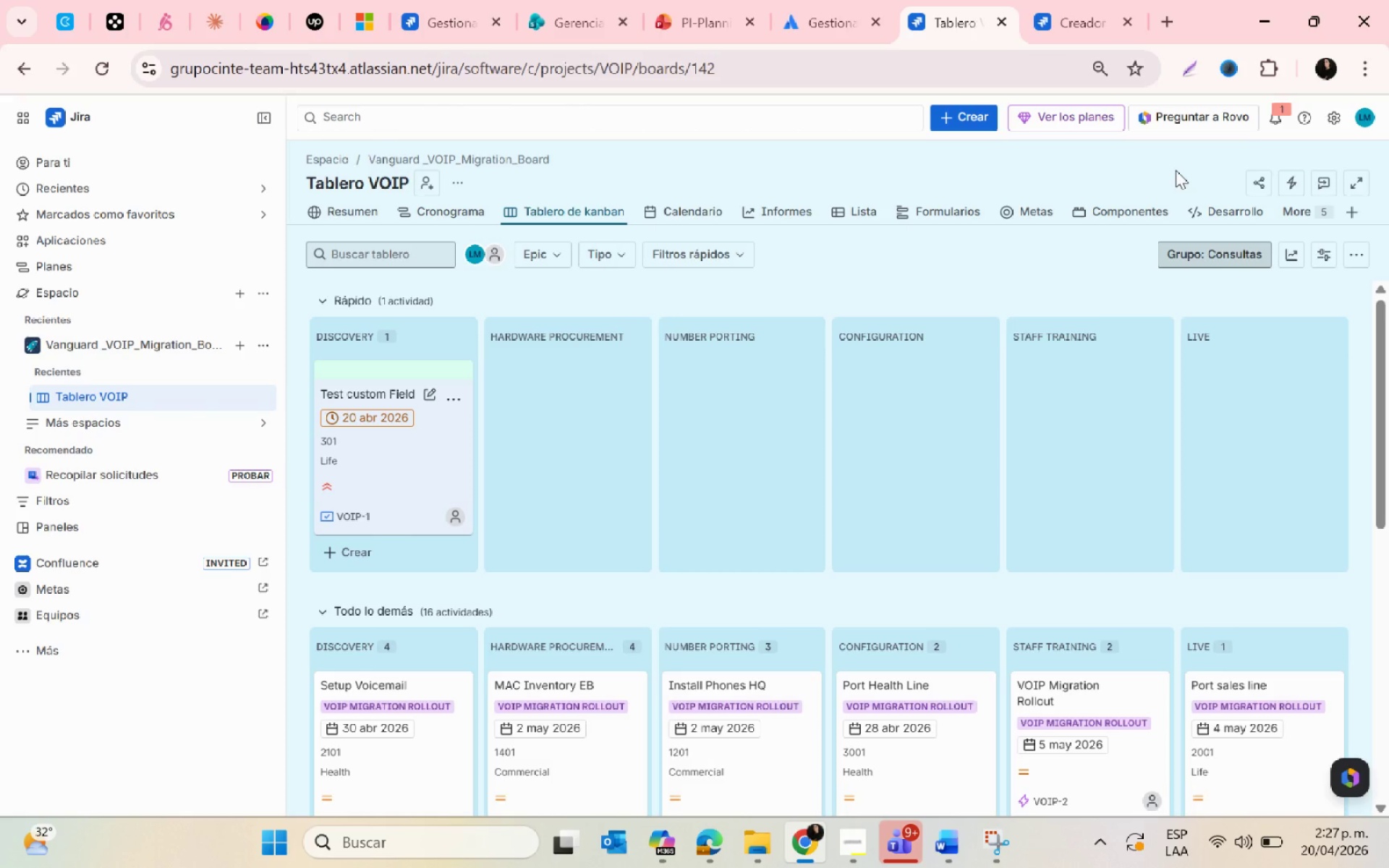 
wait(69.26)
 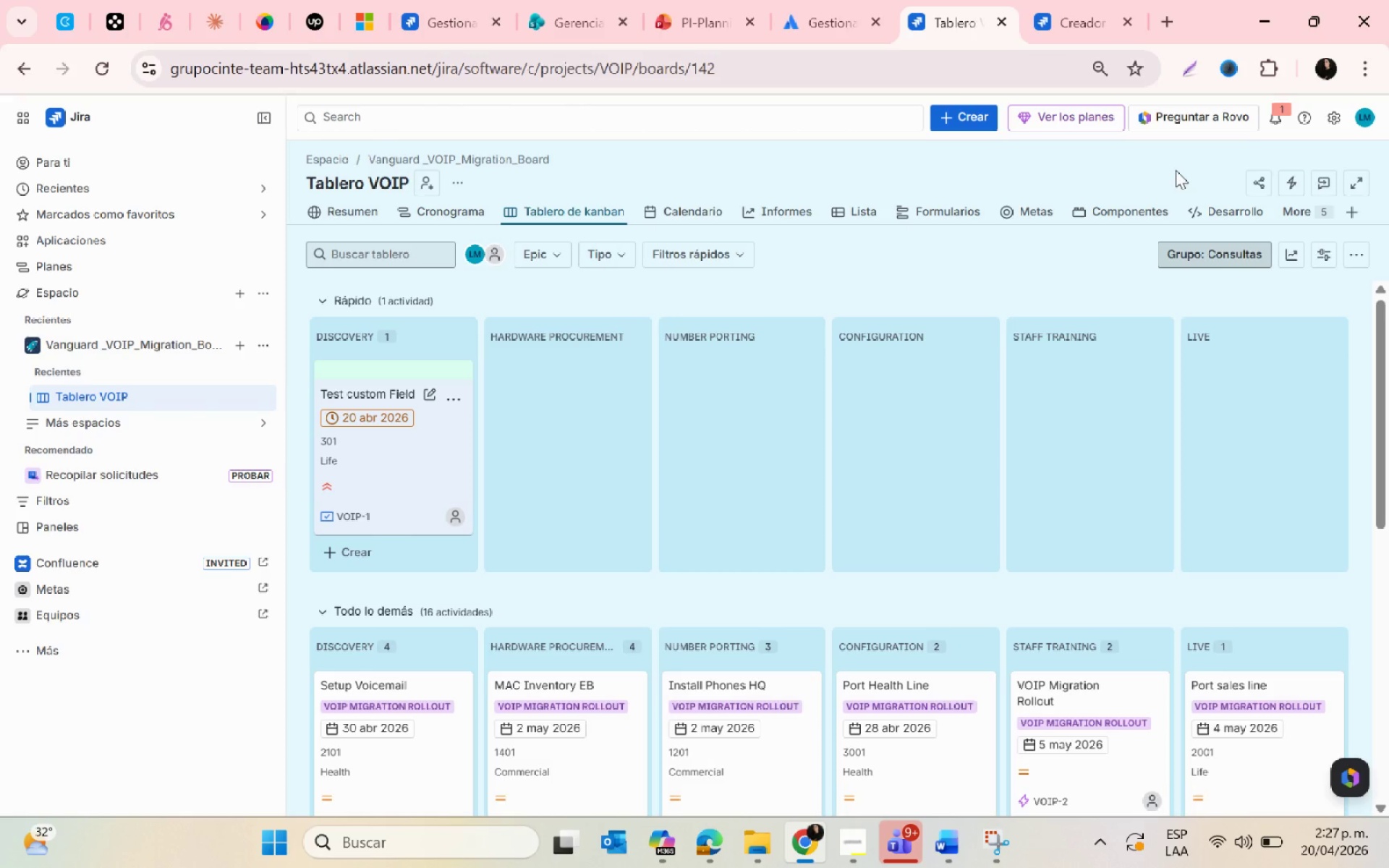 
left_click([872, 729])